 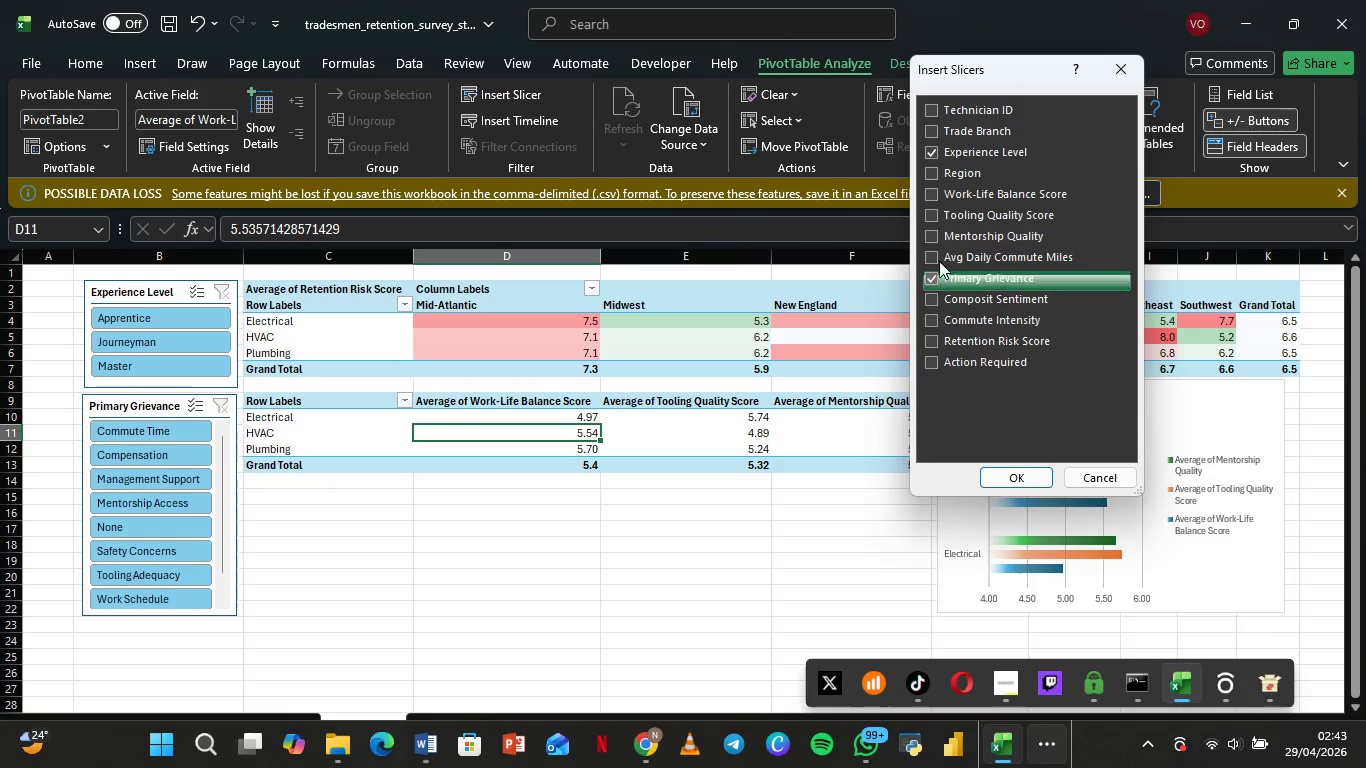 
left_click([1003, 482])
 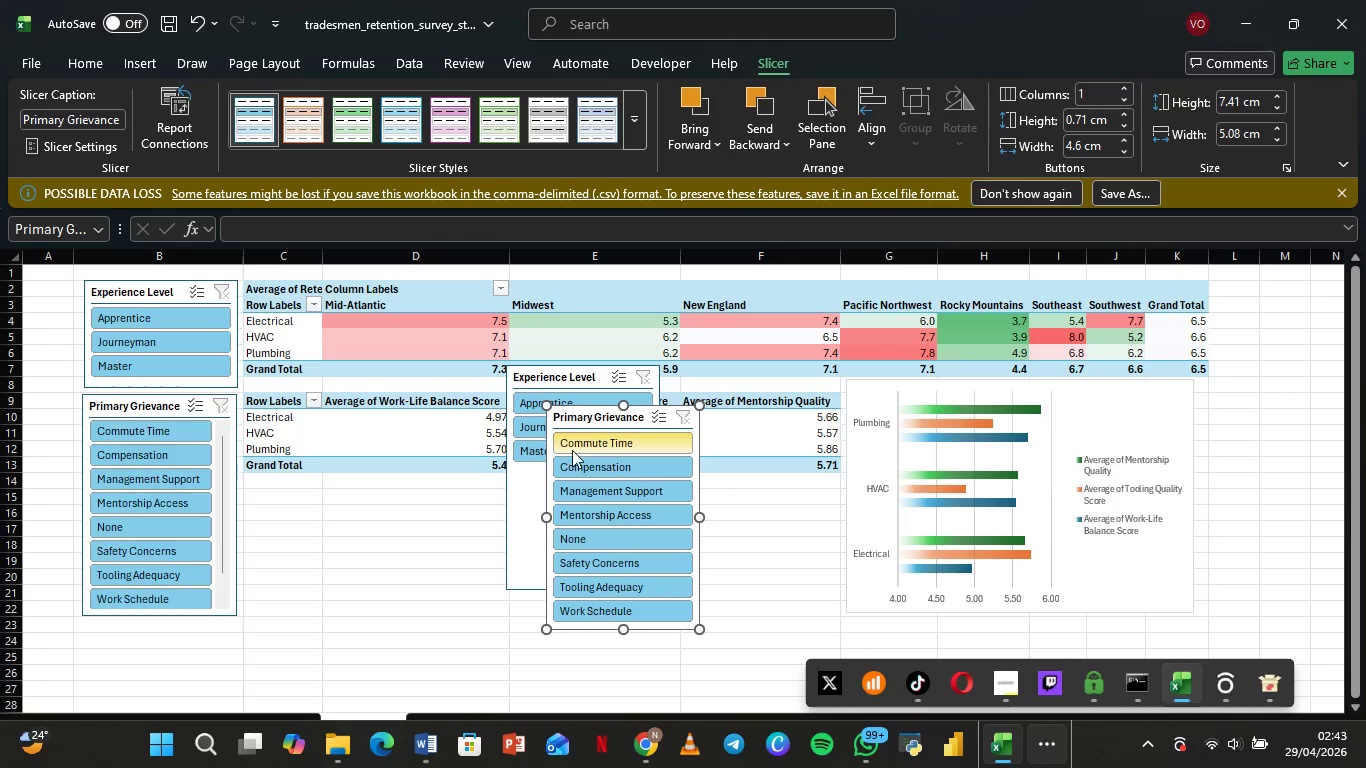 
left_click([576, 450])
 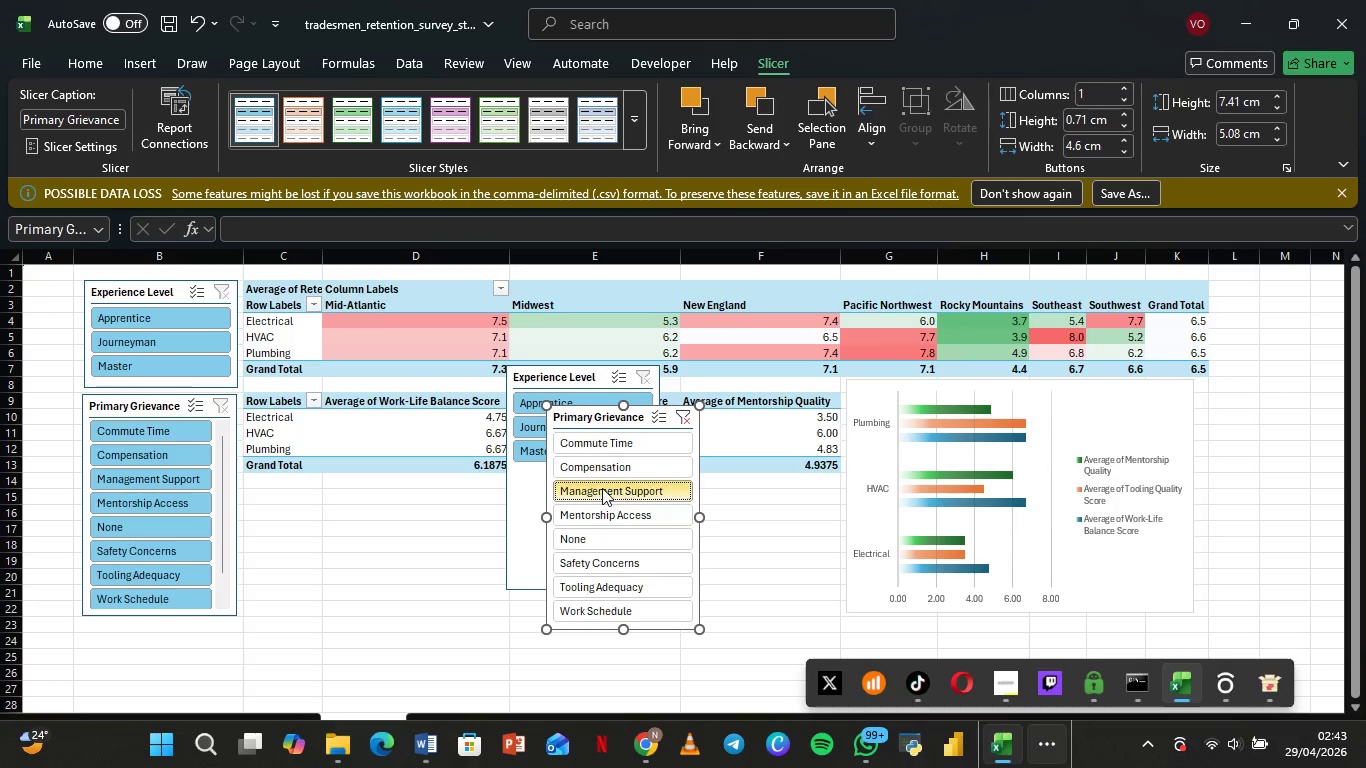 
left_click([604, 511])
 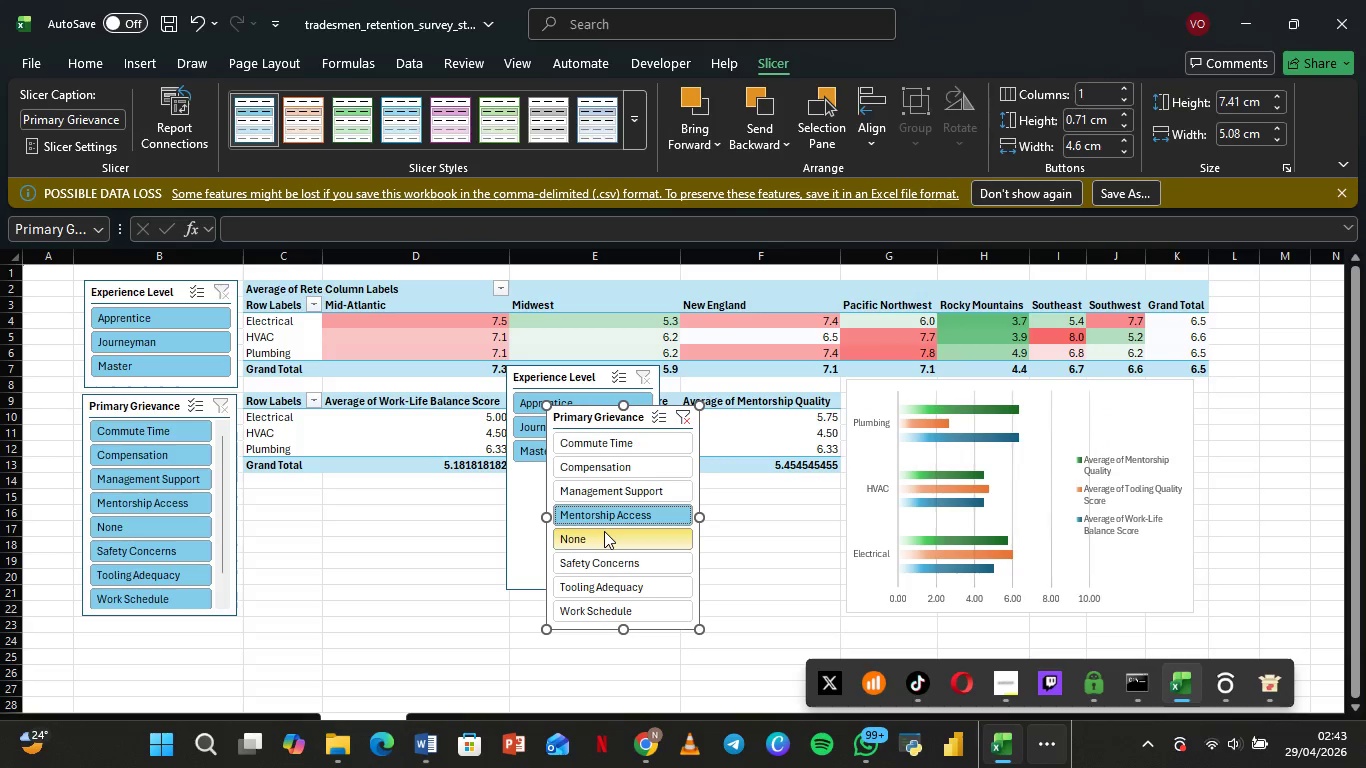 
left_click([604, 533])
 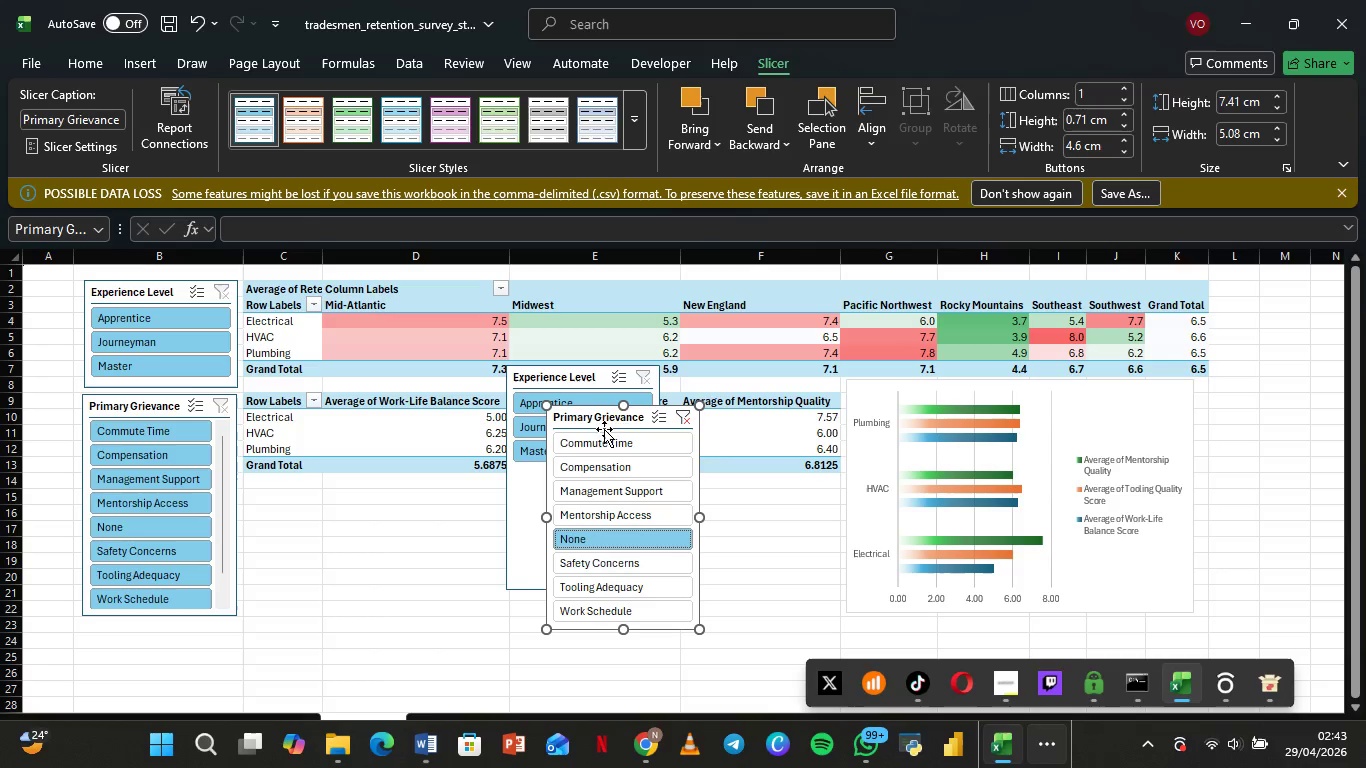 
left_click([687, 427])
 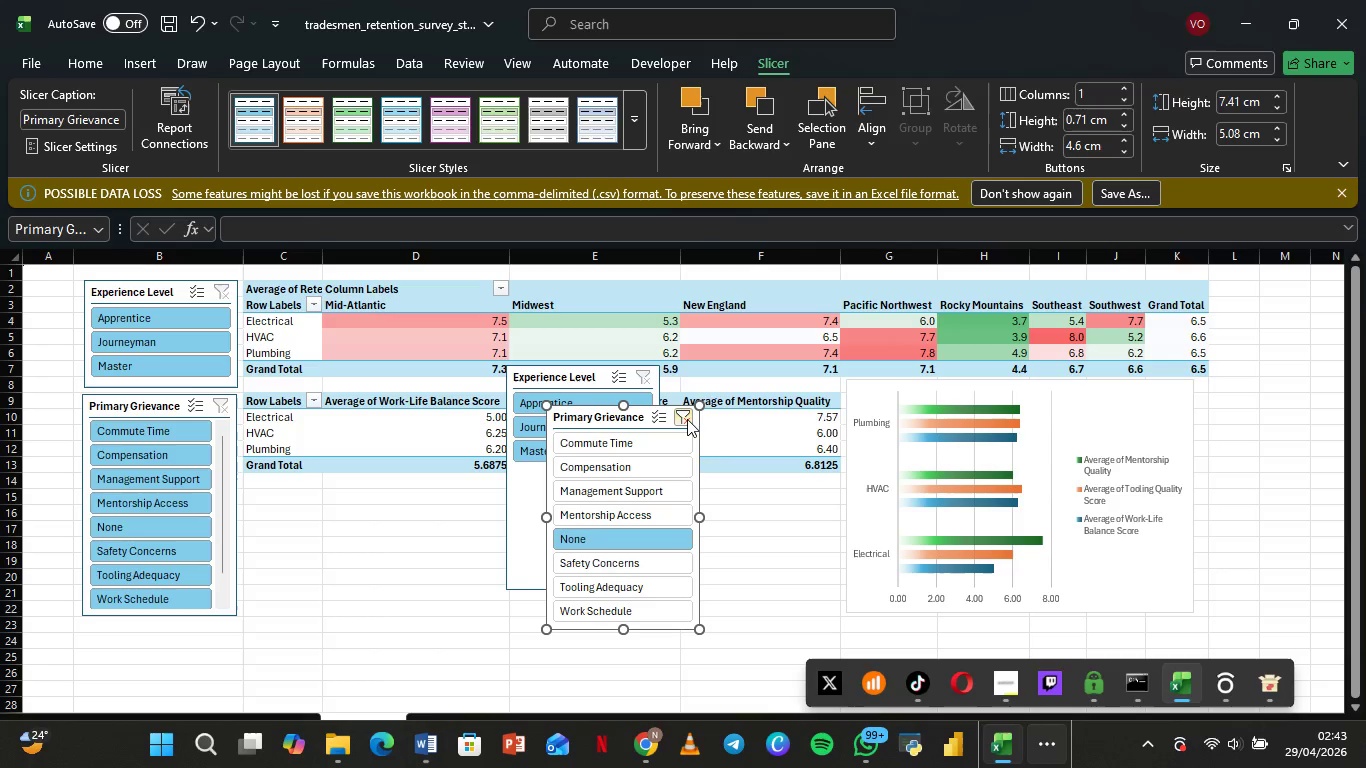 
left_click([687, 419])
 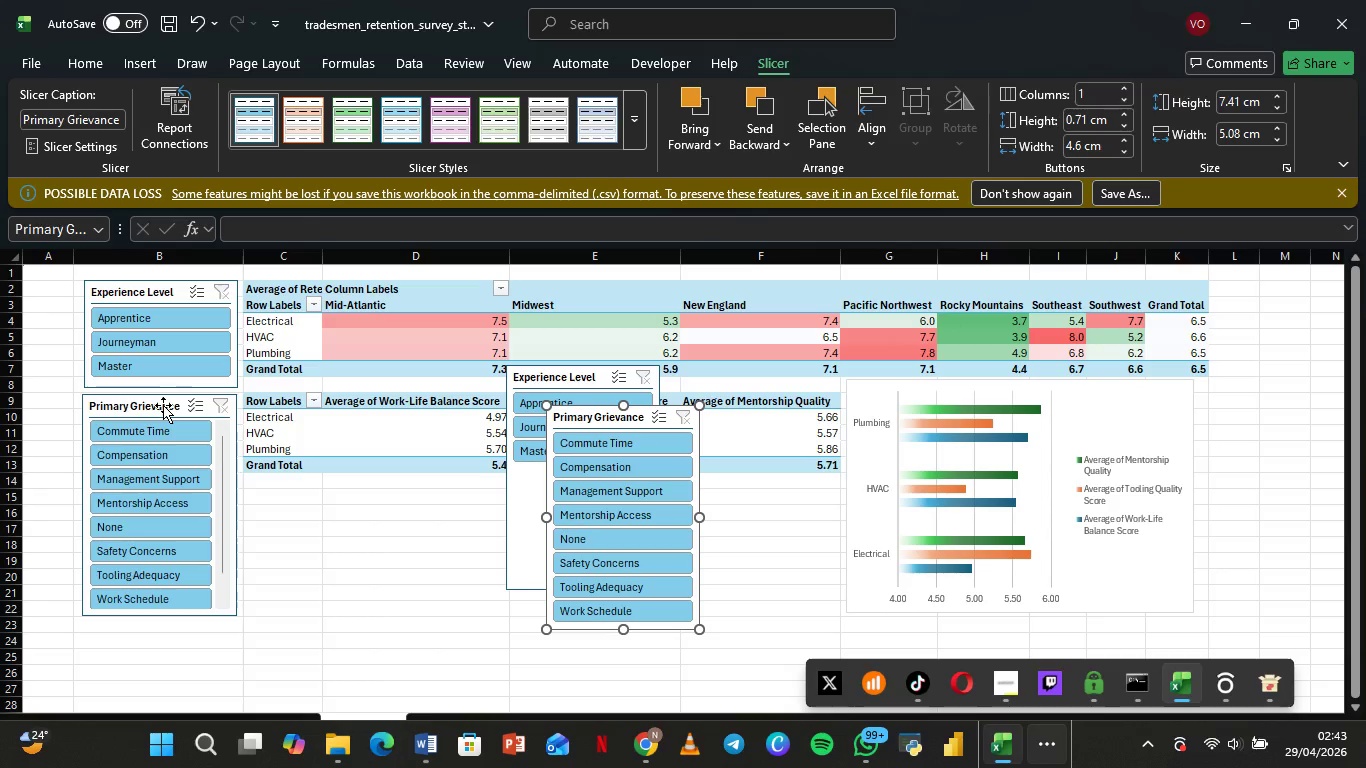 
left_click([163, 405])
 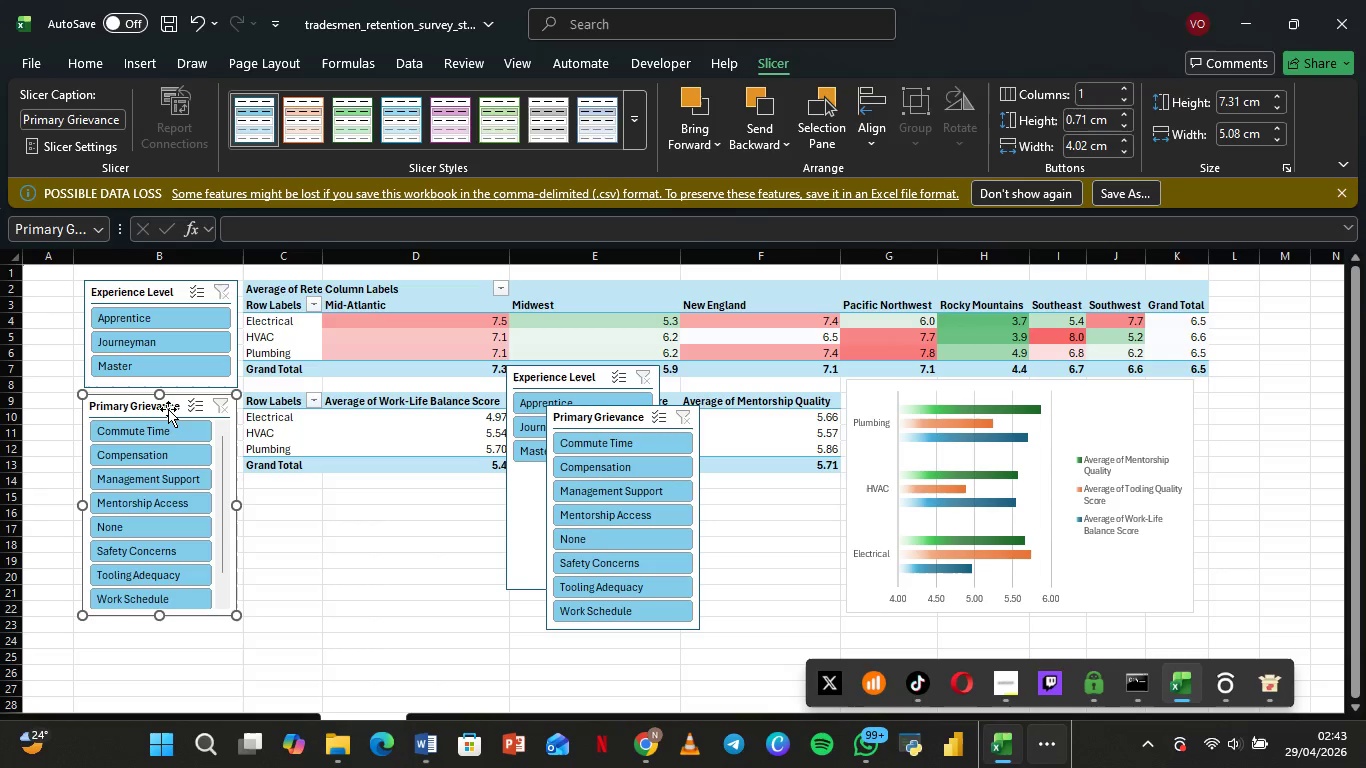 
key(Delete)
 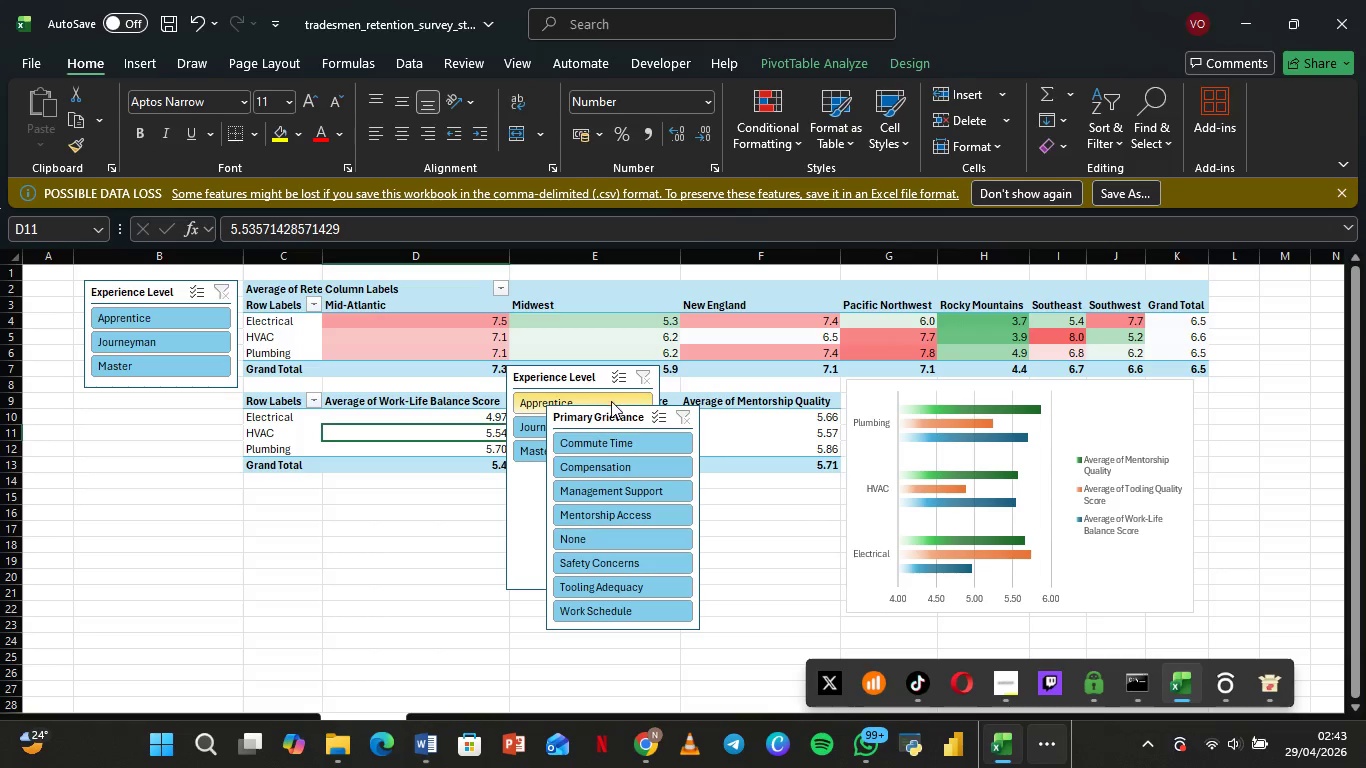 
left_click_drag(start_coordinate=[622, 420], to_coordinate=[159, 406])
 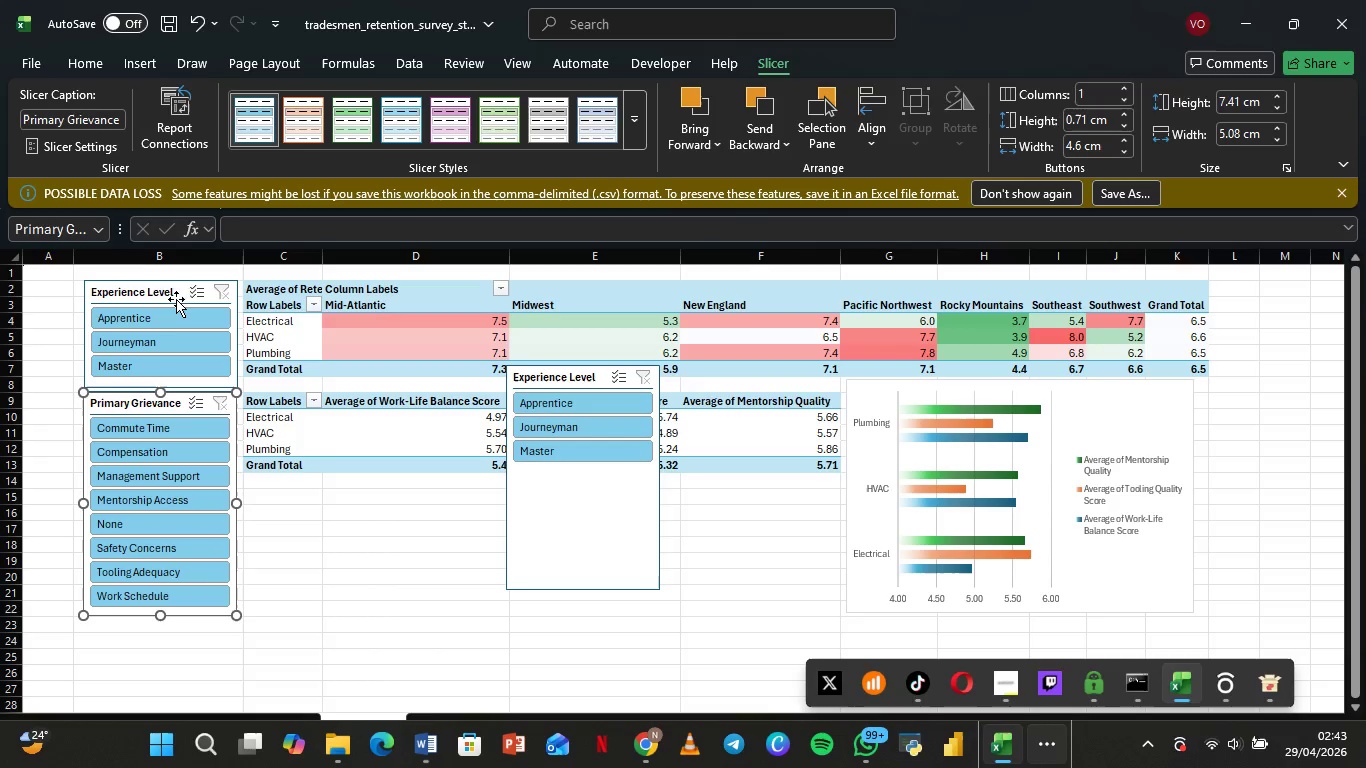 
left_click([175, 294])
 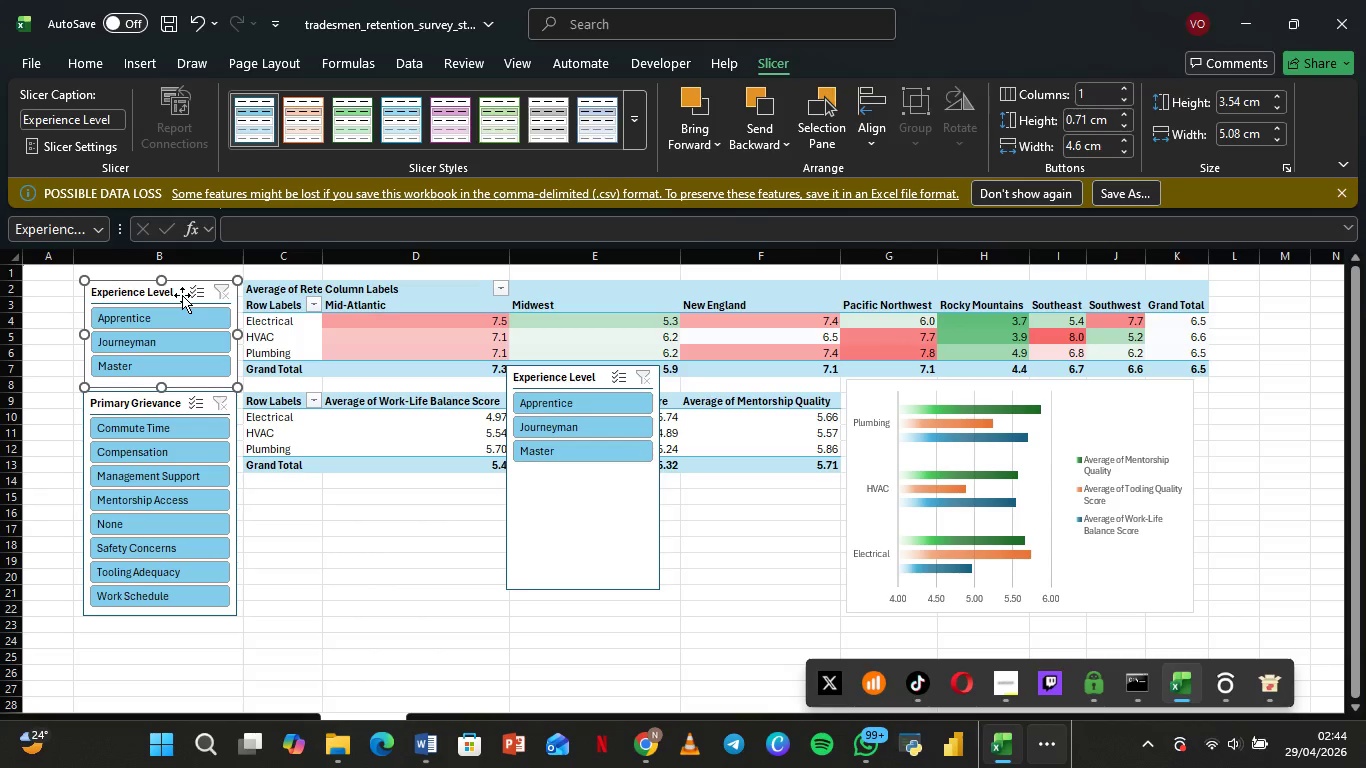 
key(Delete)
 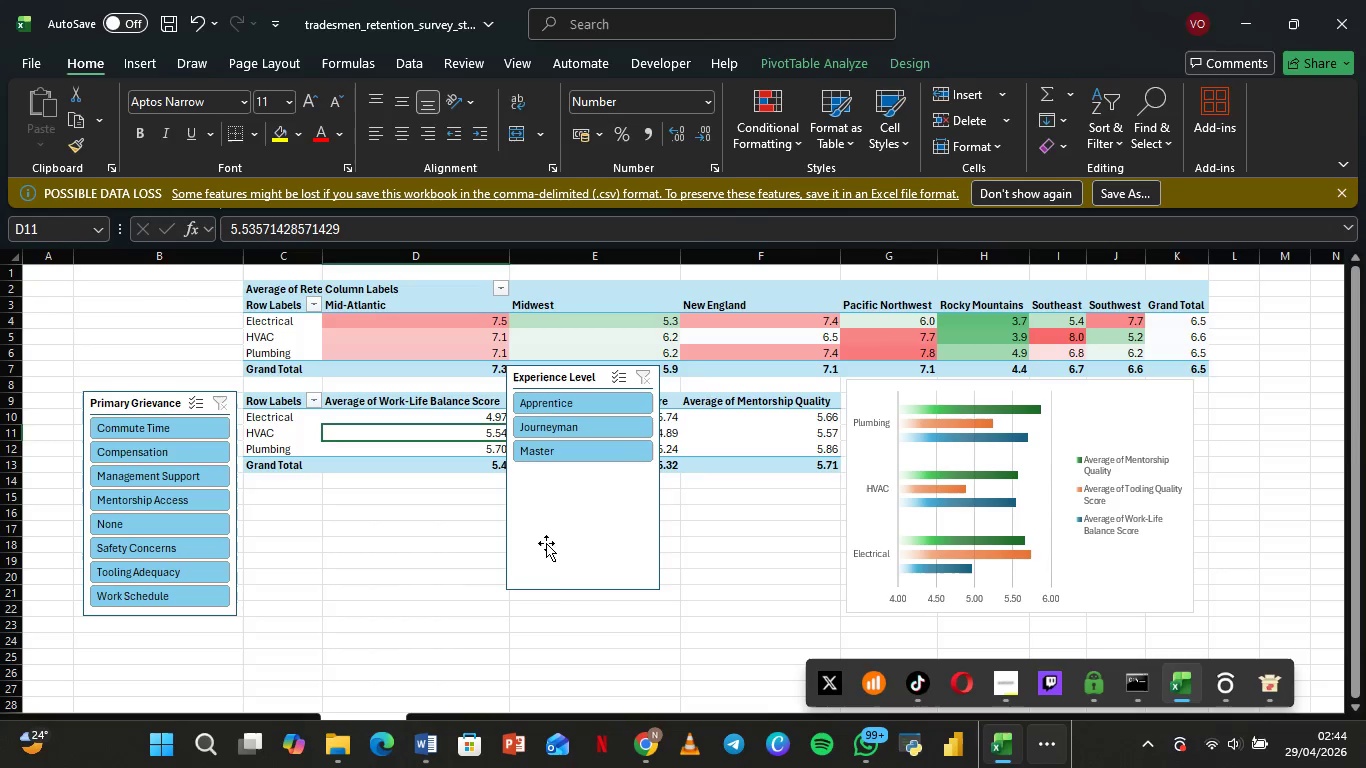 
left_click([561, 558])
 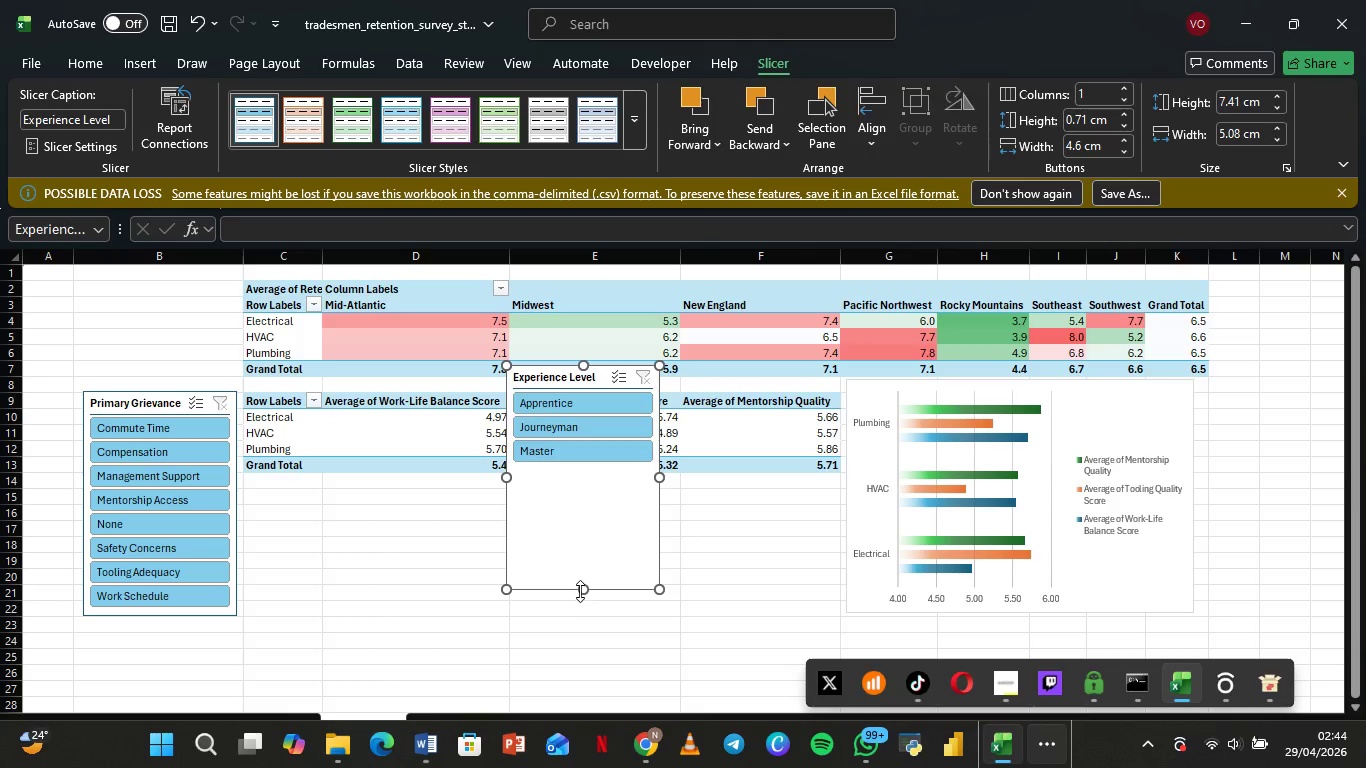 
left_click_drag(start_coordinate=[581, 591], to_coordinate=[606, 468])
 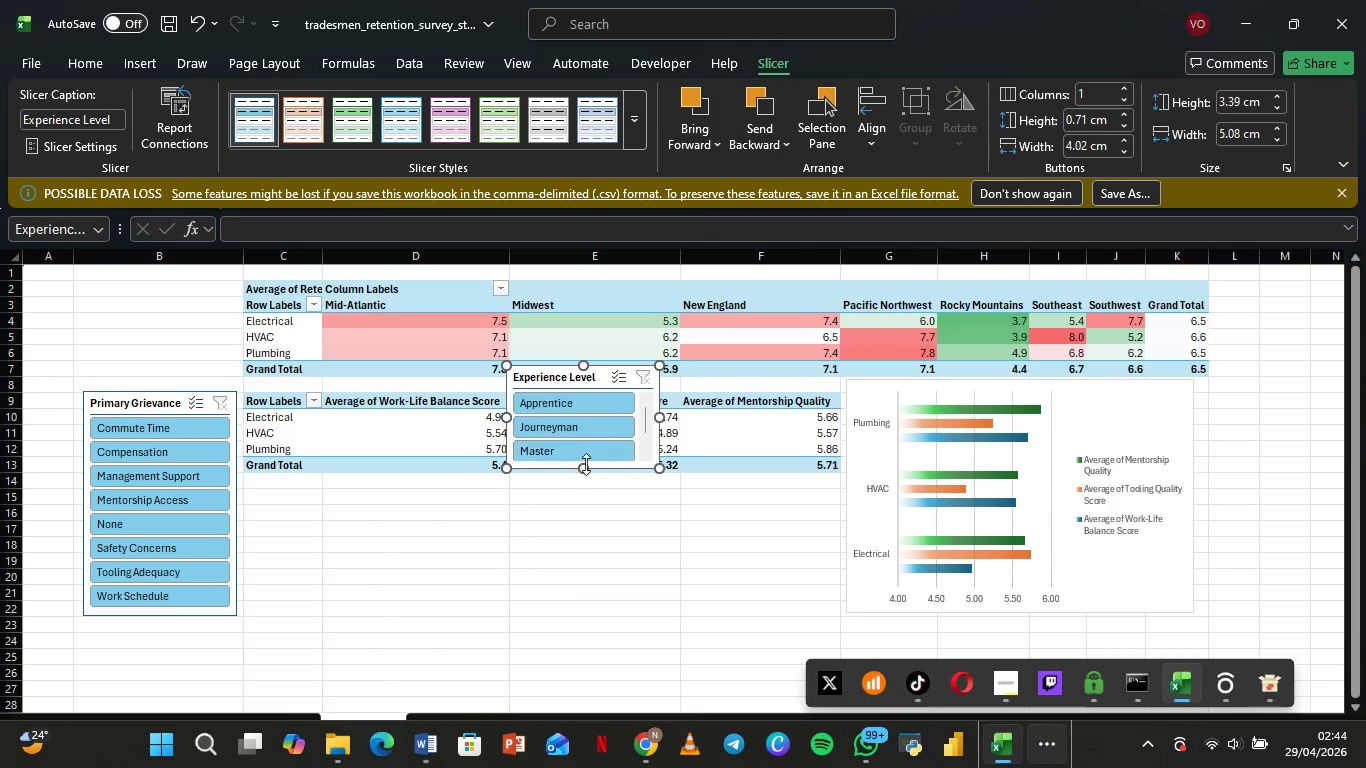 
left_click_drag(start_coordinate=[586, 466], to_coordinate=[586, 475])
 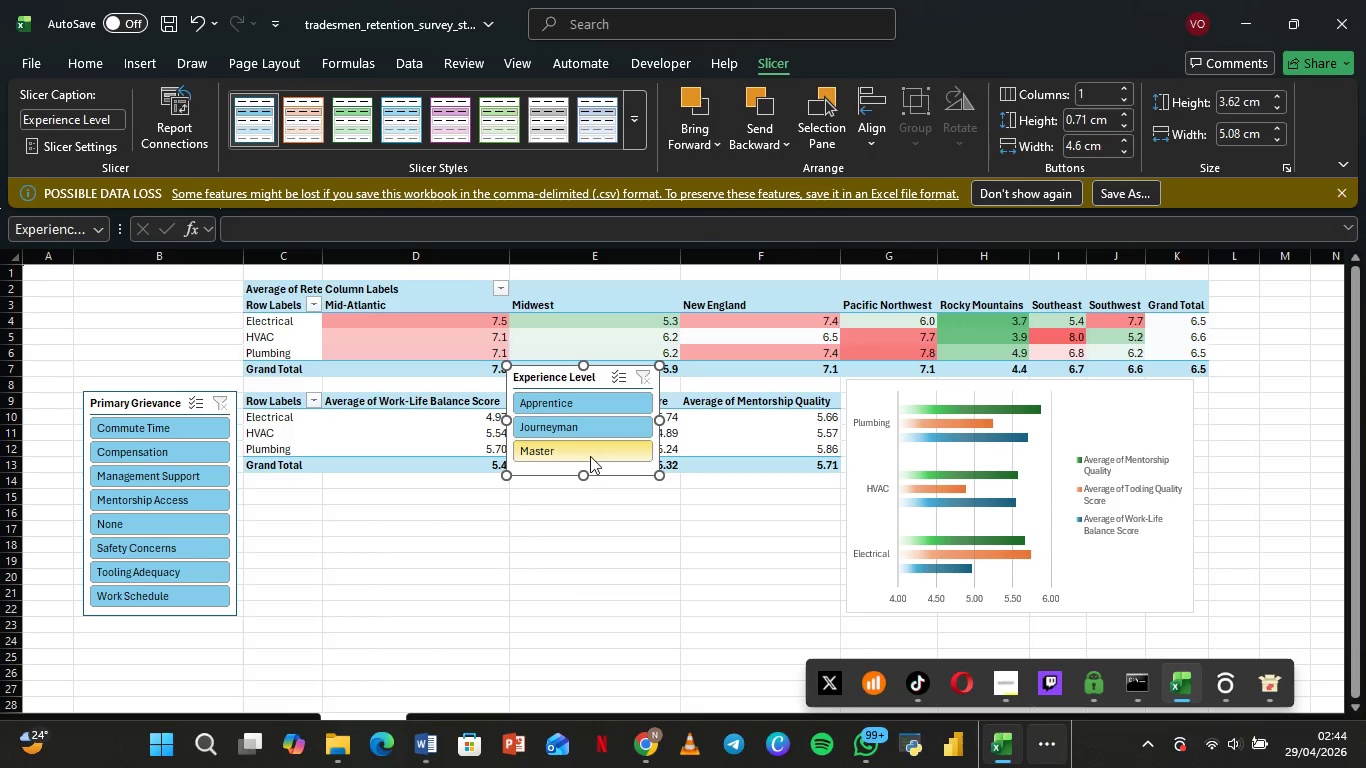 
left_click([591, 456])
 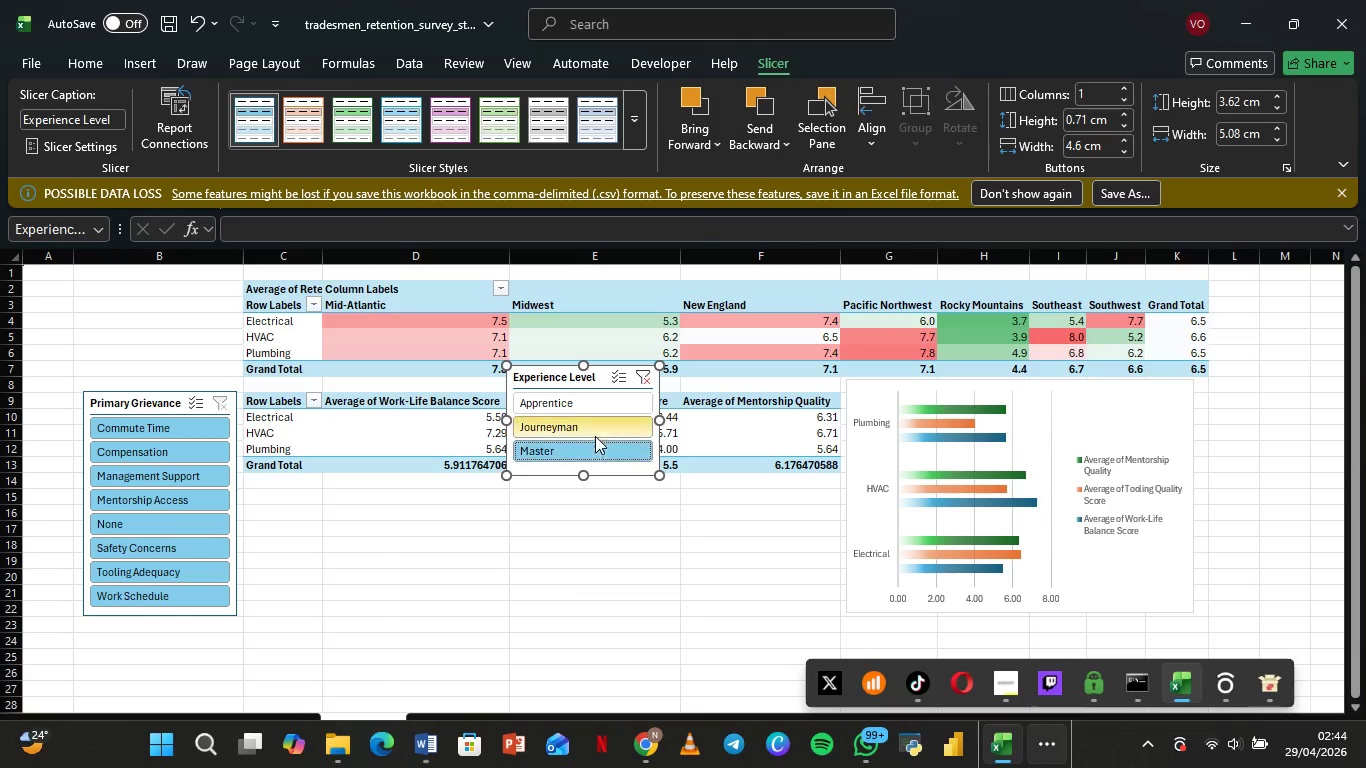 
left_click([598, 430])
 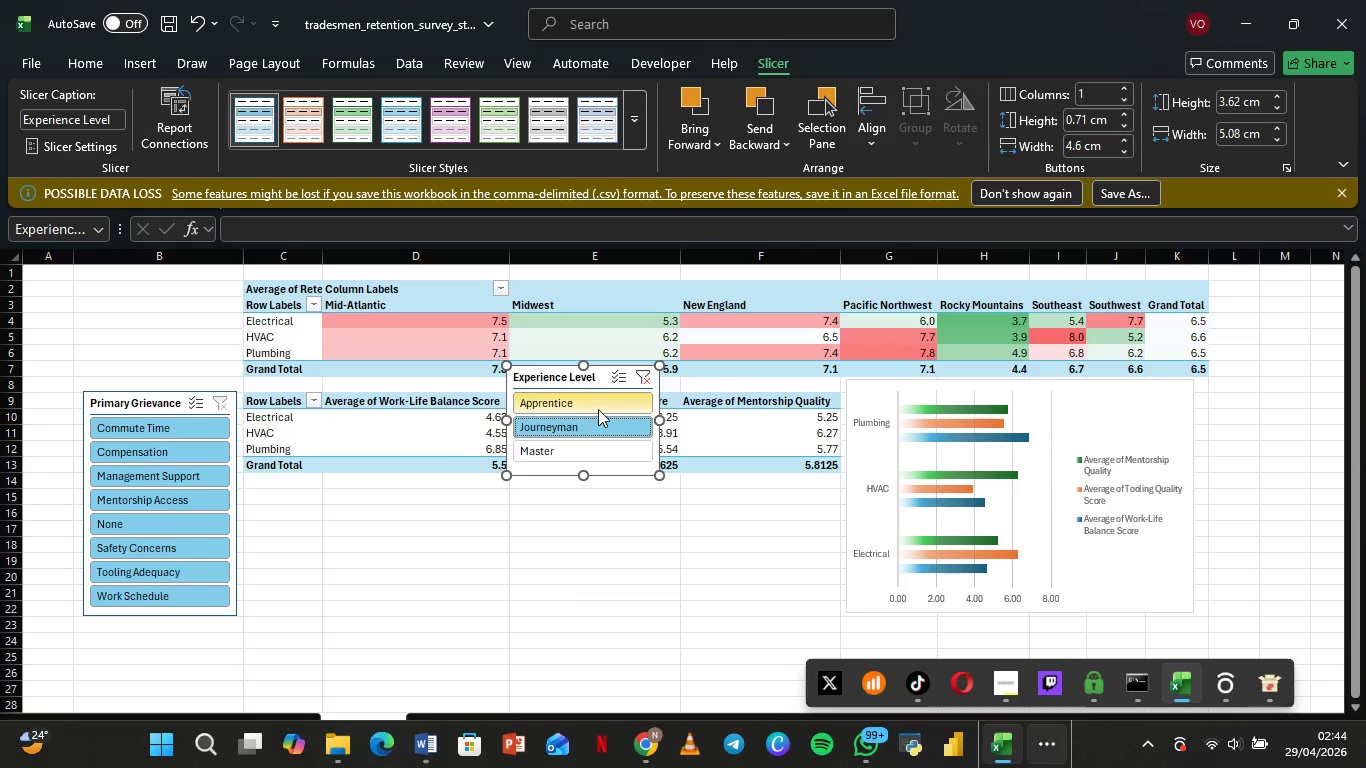 
left_click([599, 408])
 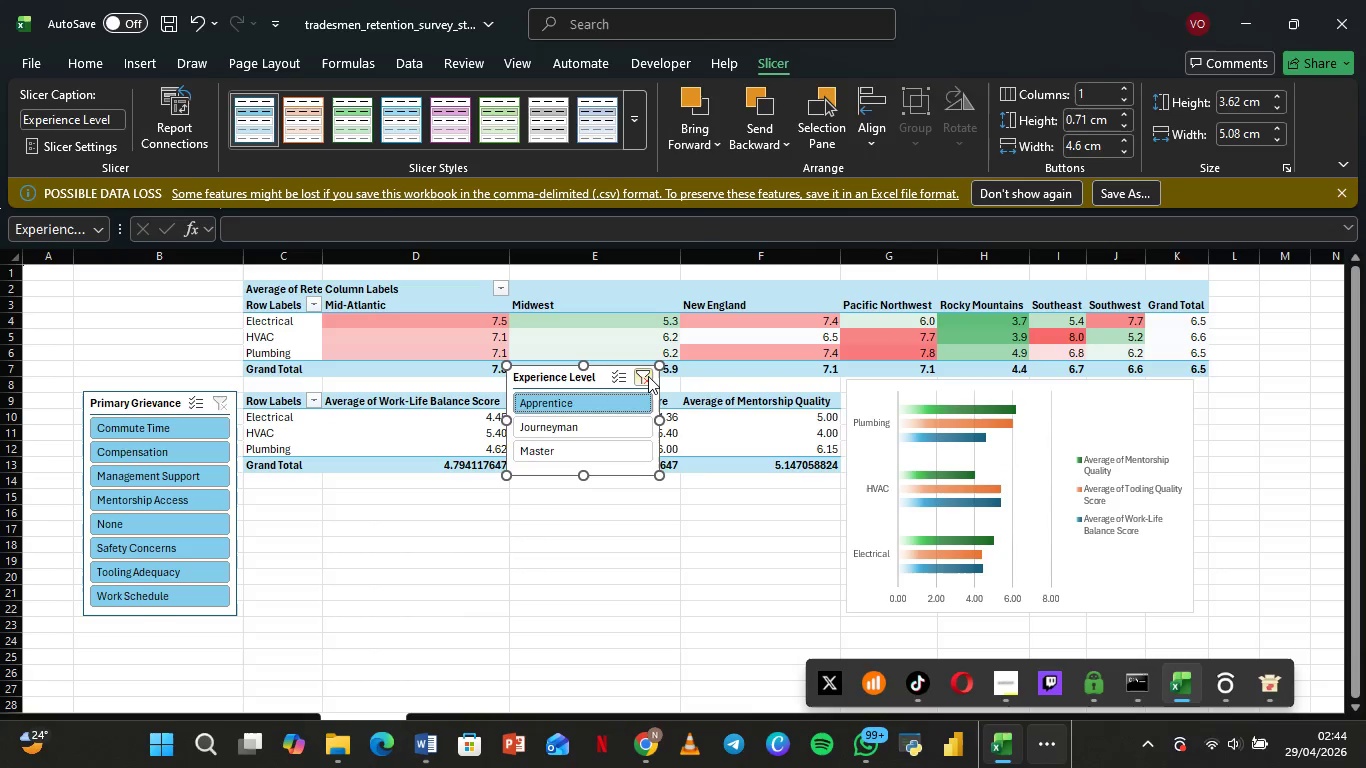 
left_click([646, 376])
 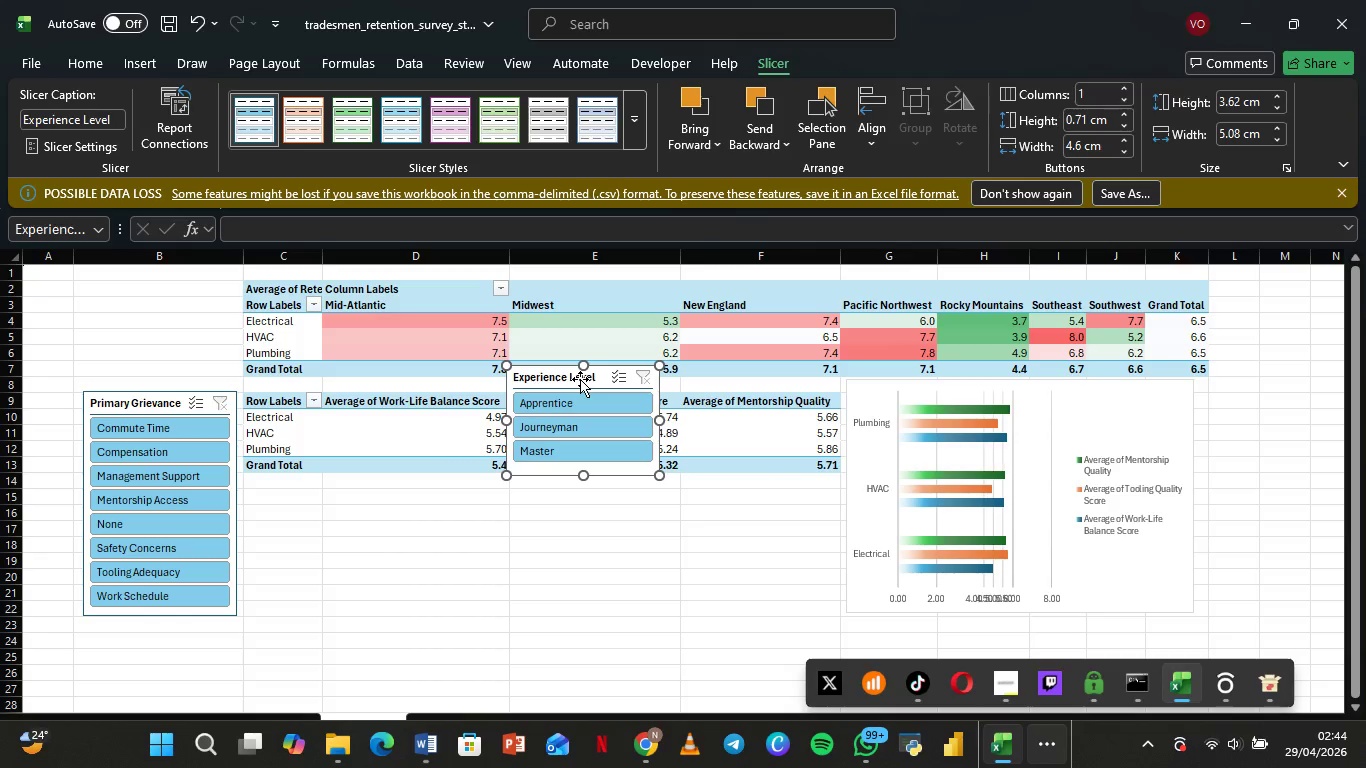 
left_click_drag(start_coordinate=[580, 379], to_coordinate=[157, 292])
 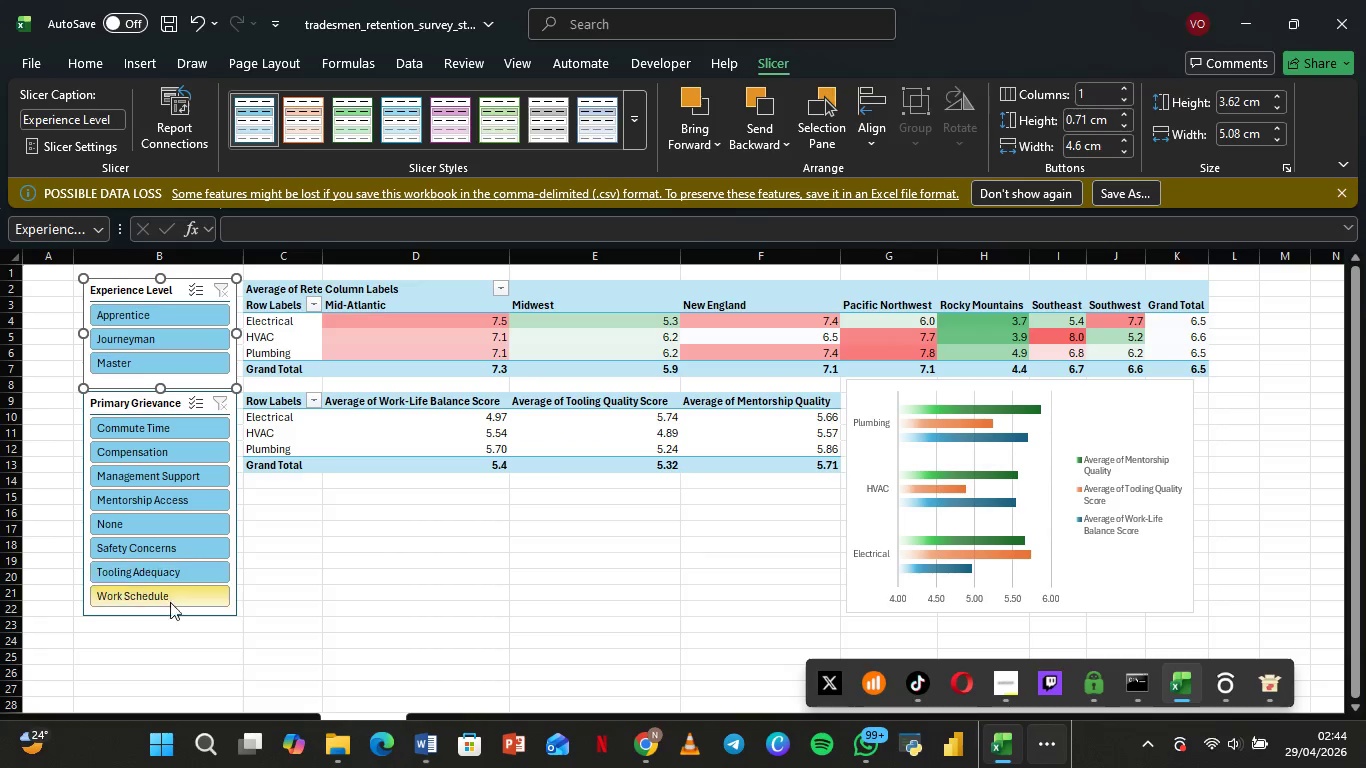 
left_click([167, 611])
 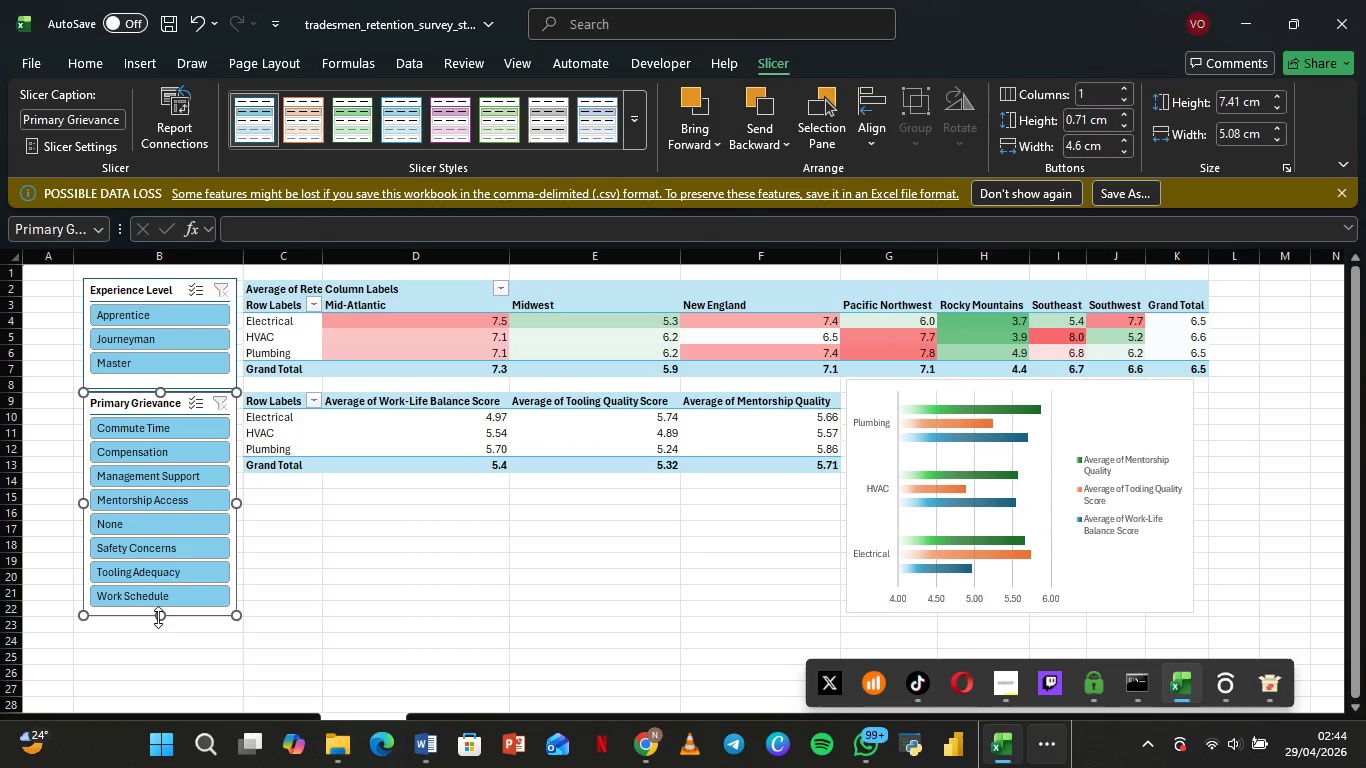 
left_click_drag(start_coordinate=[158, 617], to_coordinate=[159, 612])
 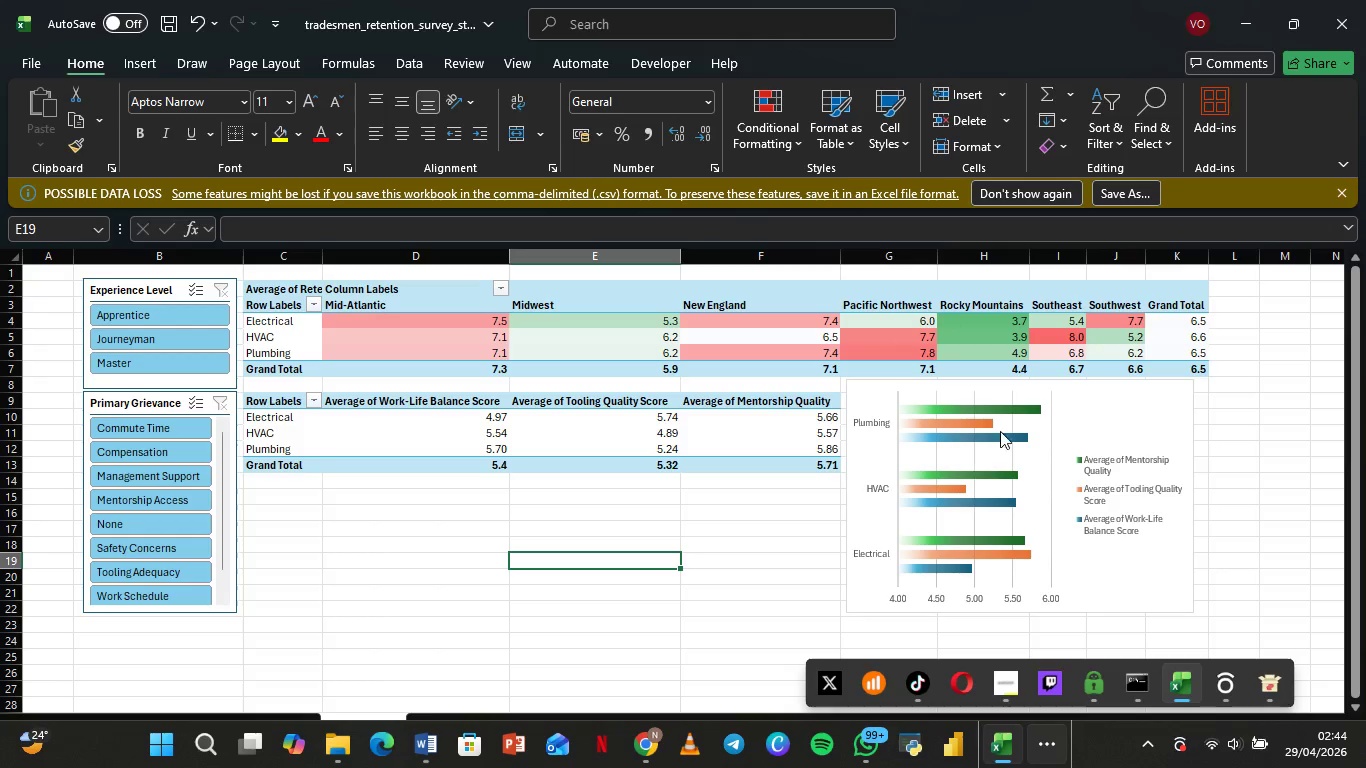 
left_click([1107, 397])
 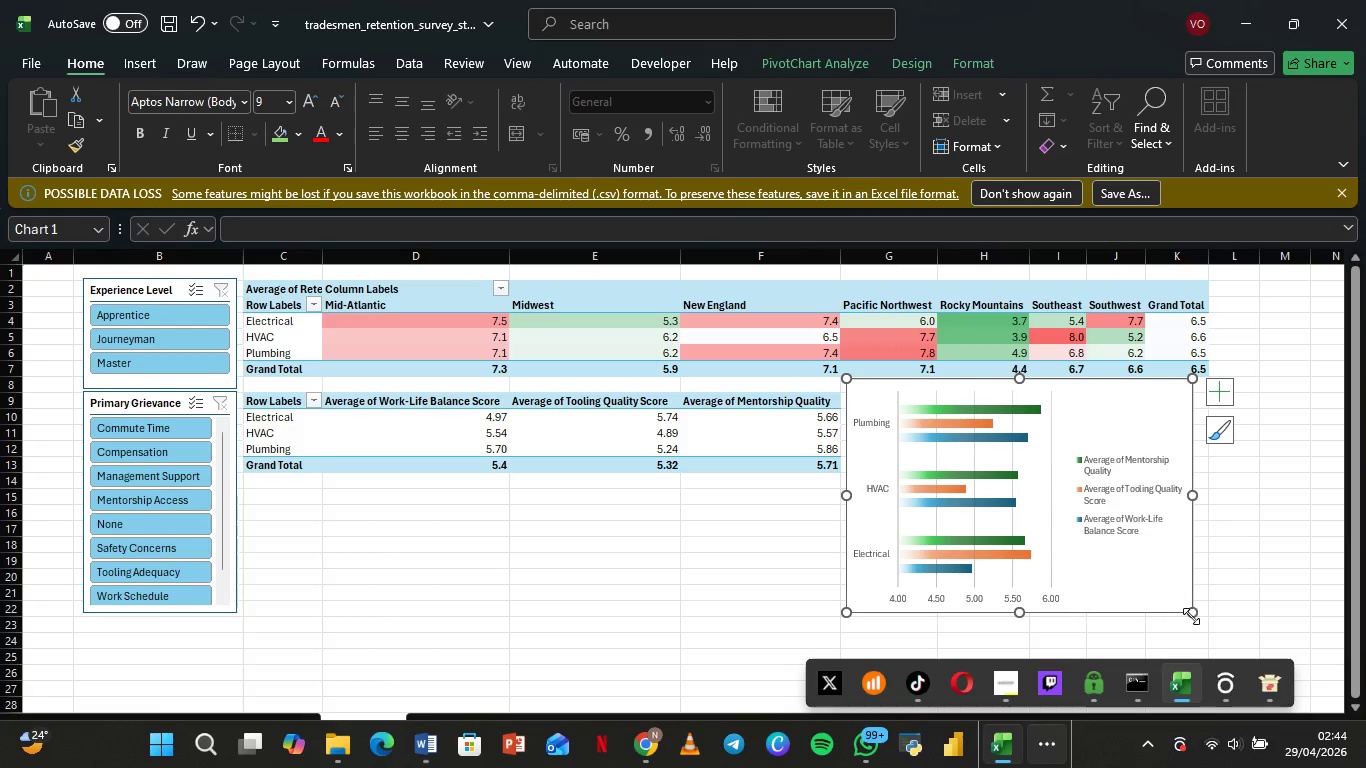 
left_click_drag(start_coordinate=[1193, 615], to_coordinate=[1203, 615])
 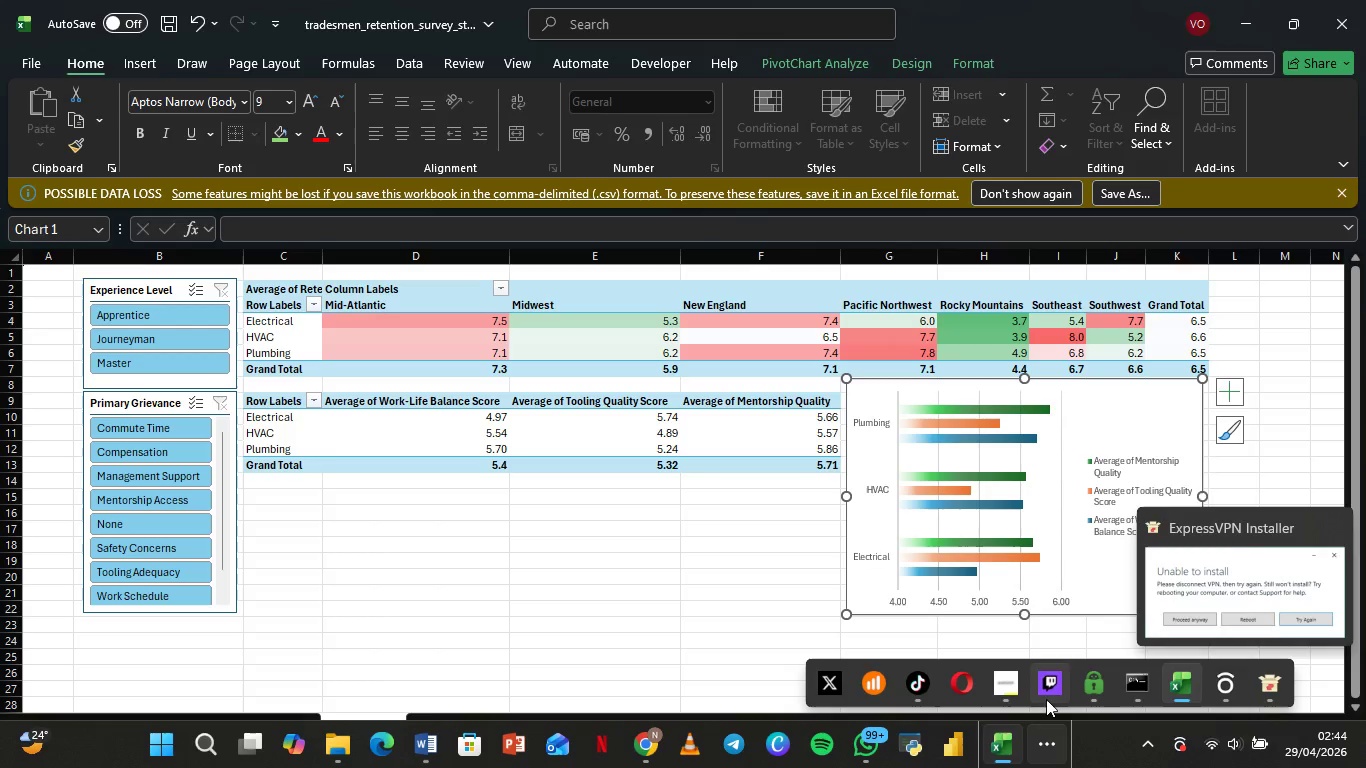 
wait(5.84)
 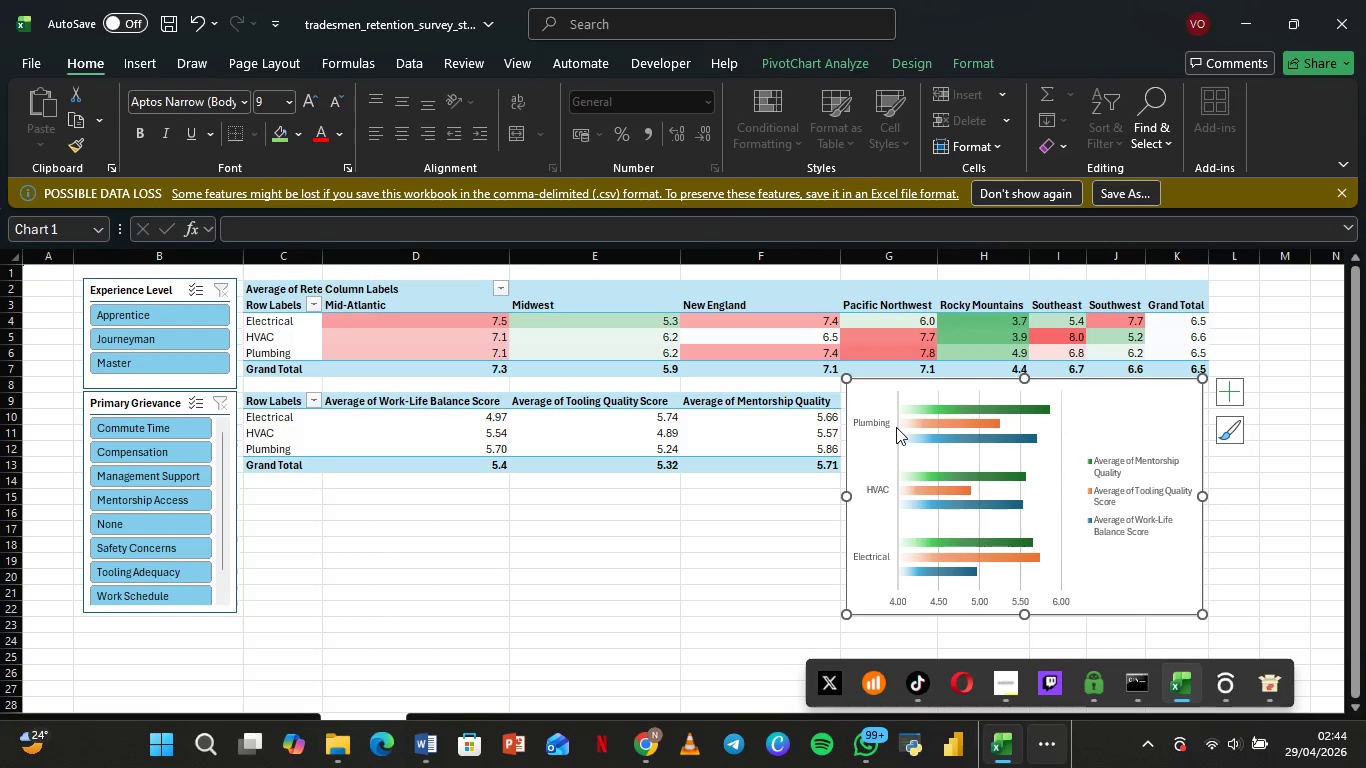 
left_click([1000, 687])
 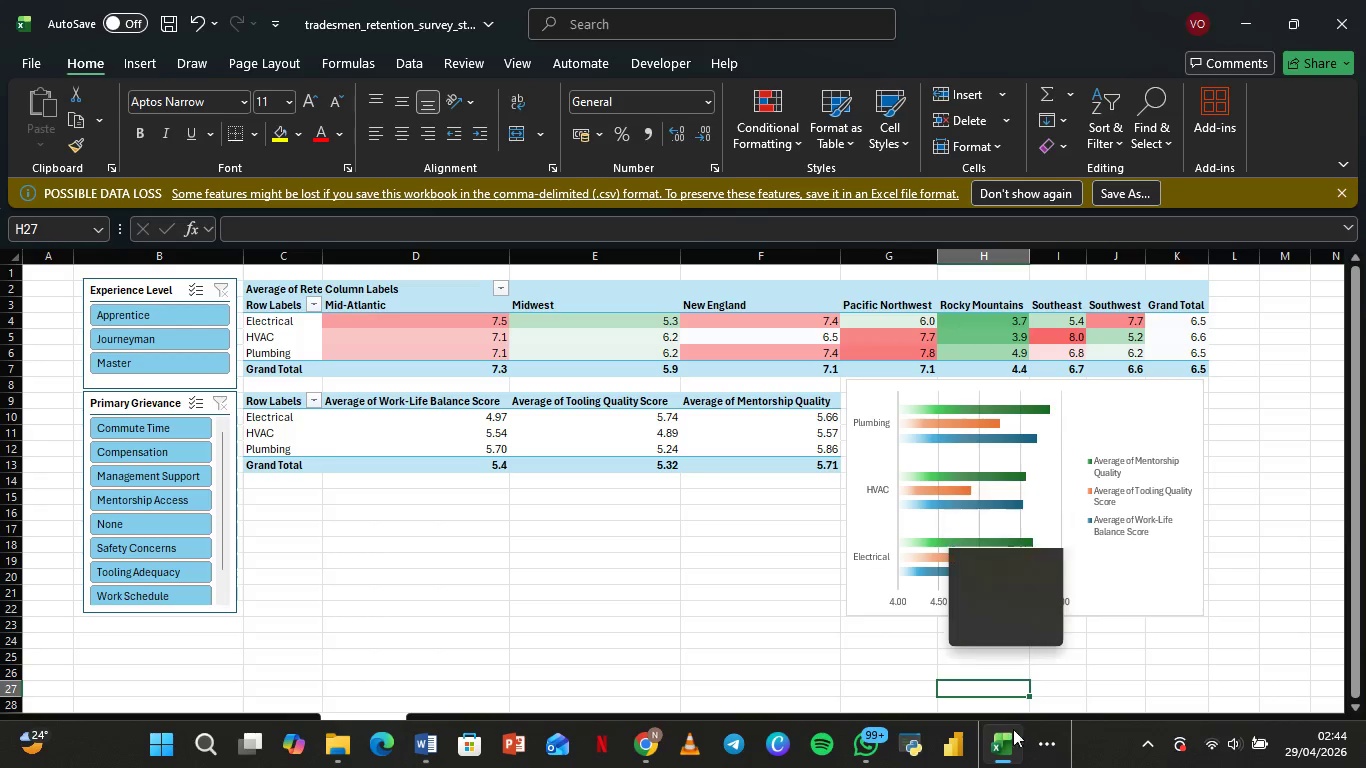 
left_click([1042, 746])
 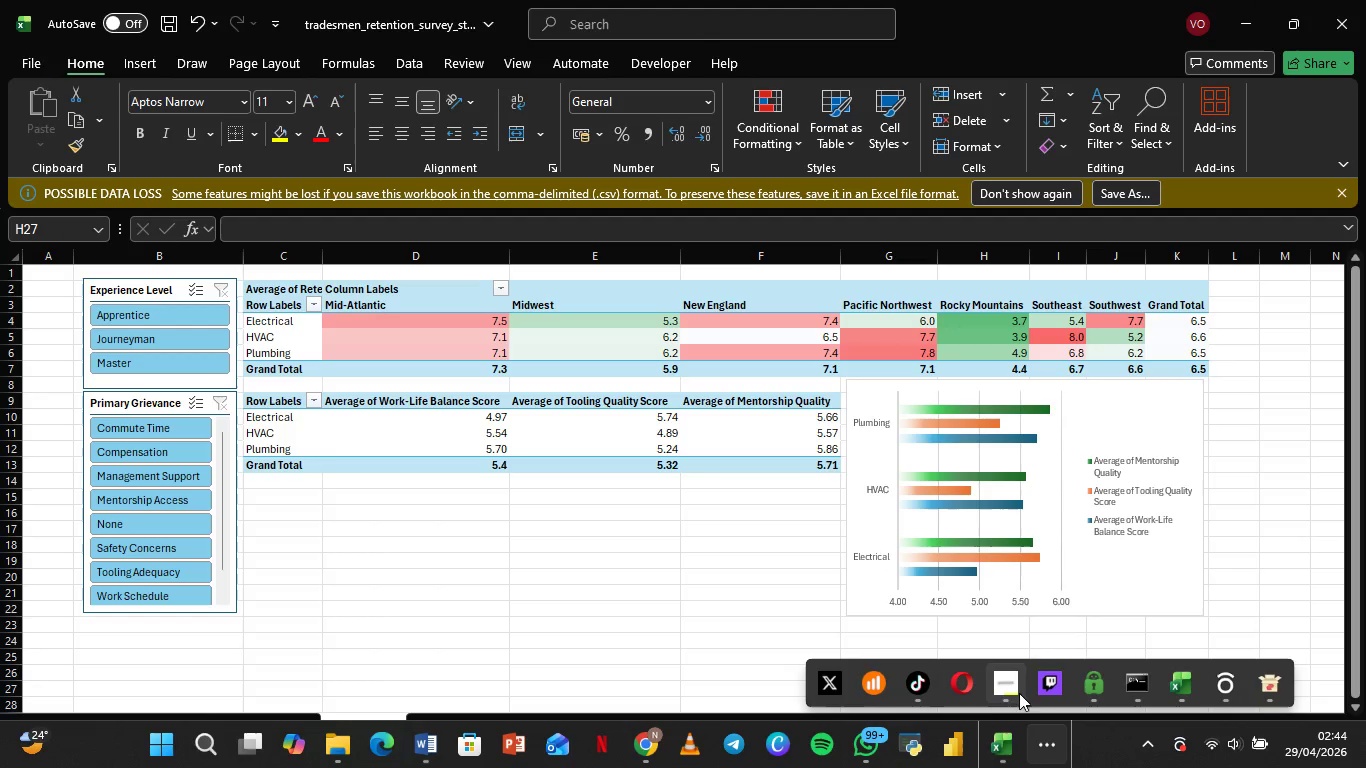 
left_click([1019, 691])
 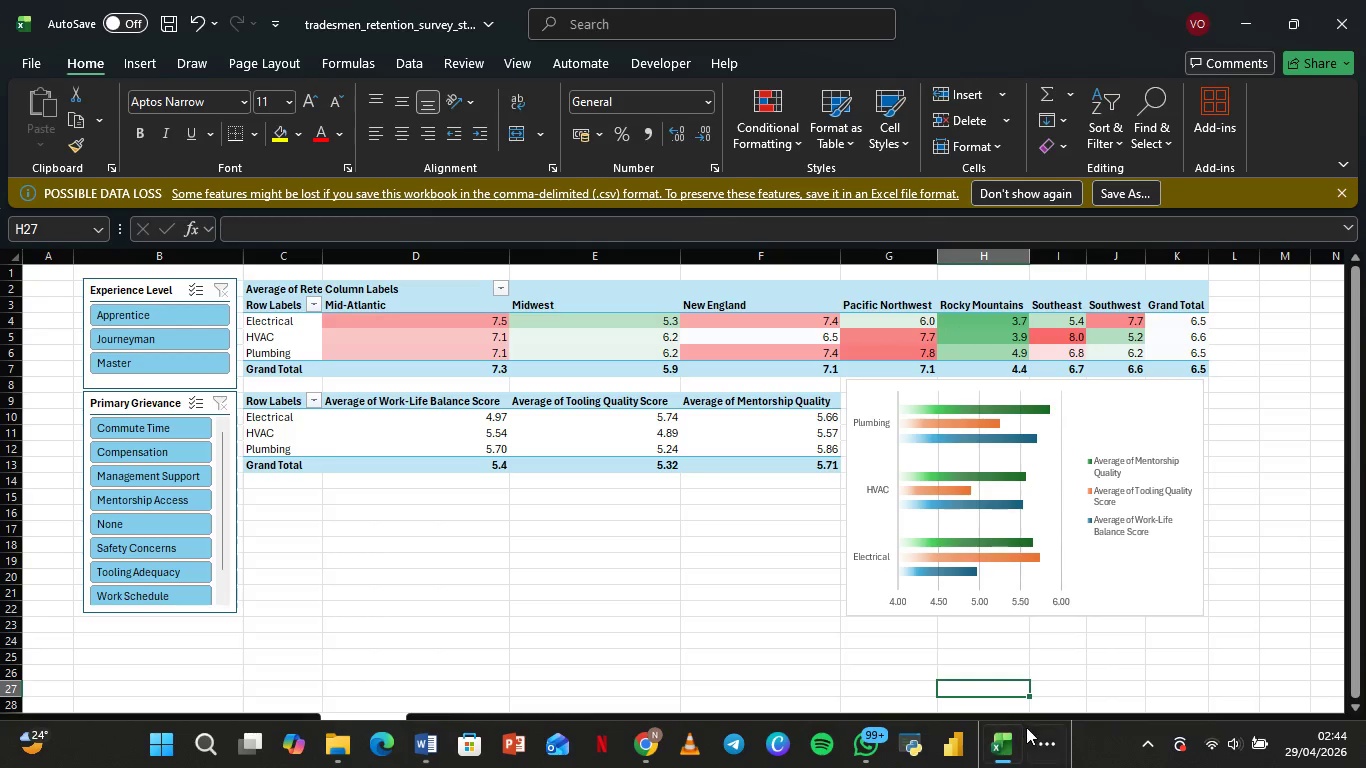 
left_click([1038, 741])
 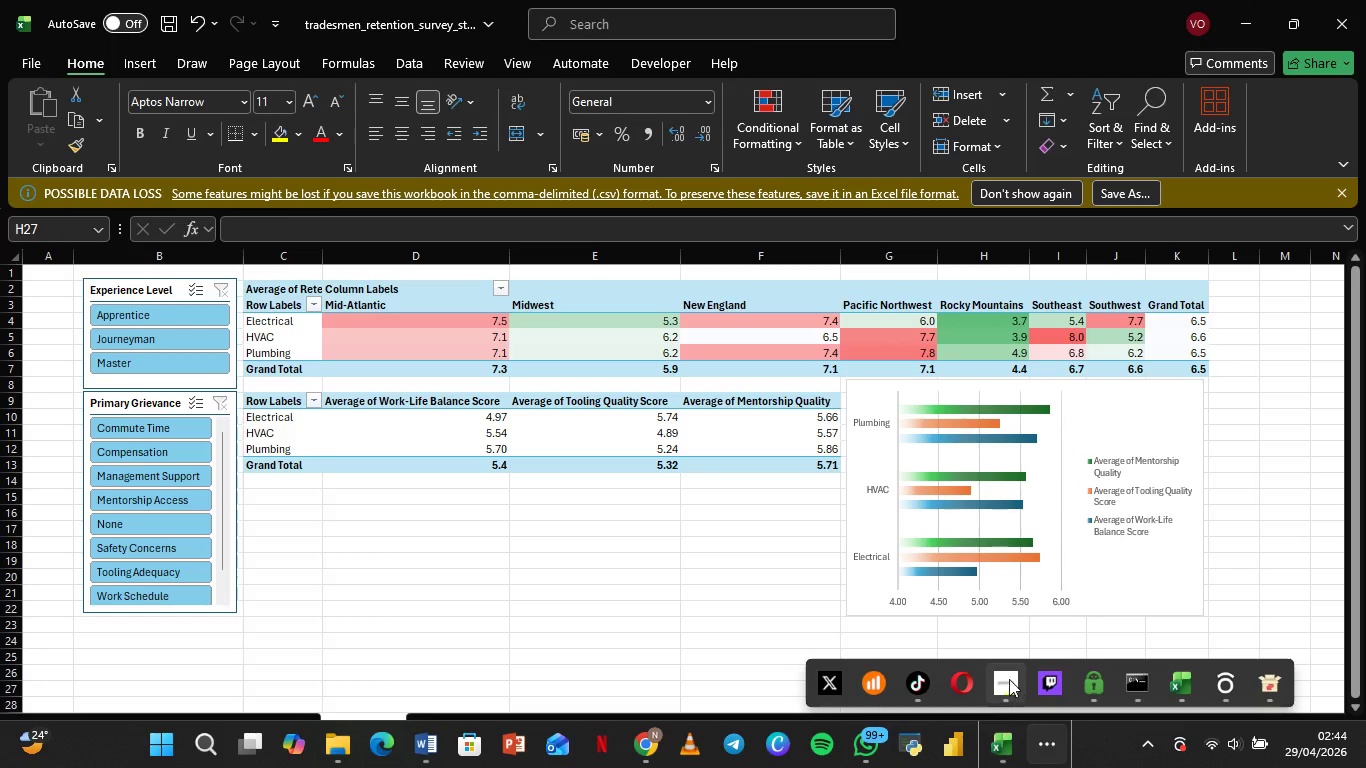 
left_click([1009, 679])